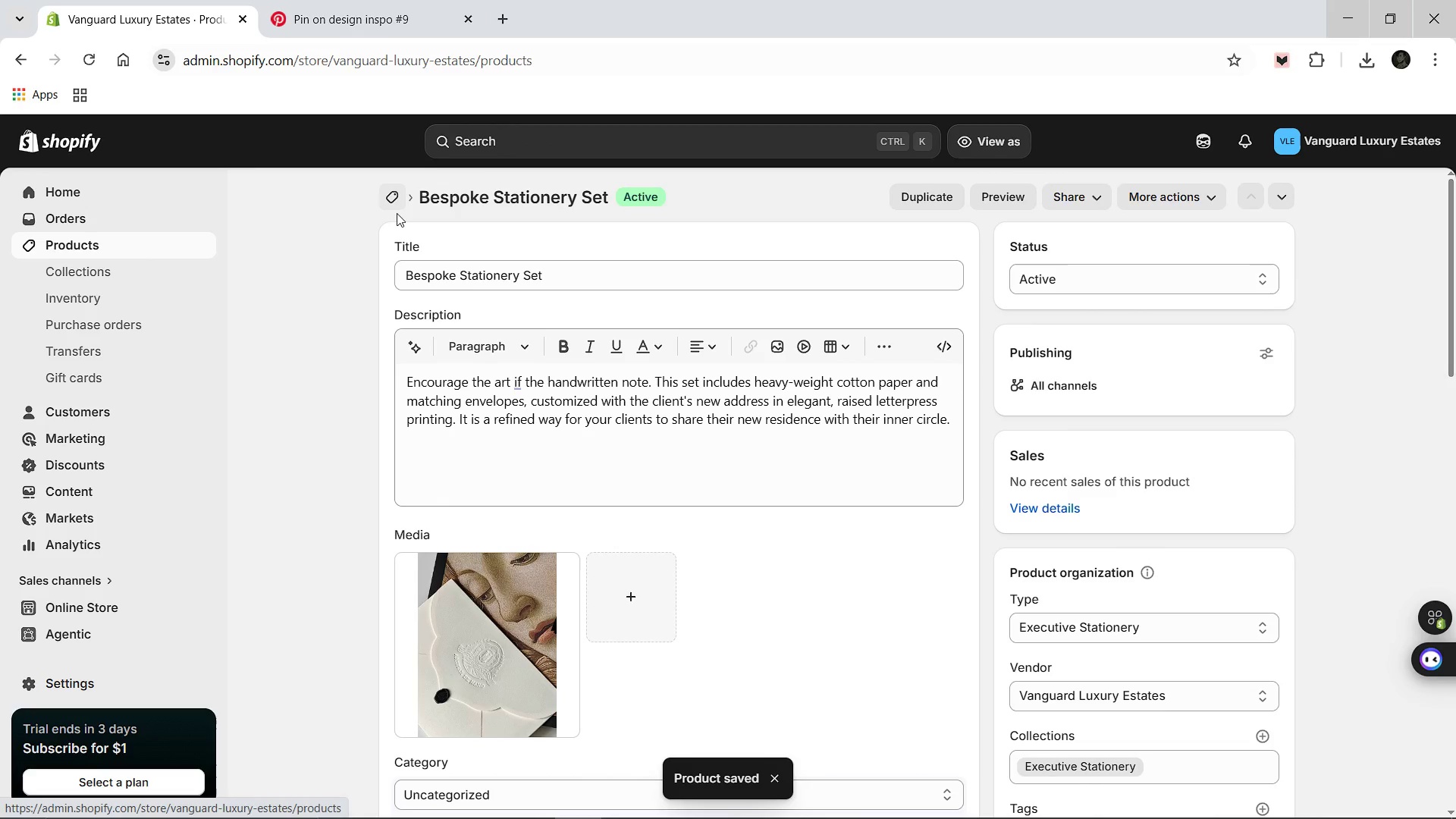 
scroll: coordinate [691, 476], scroll_direction: down, amount: 4.0
 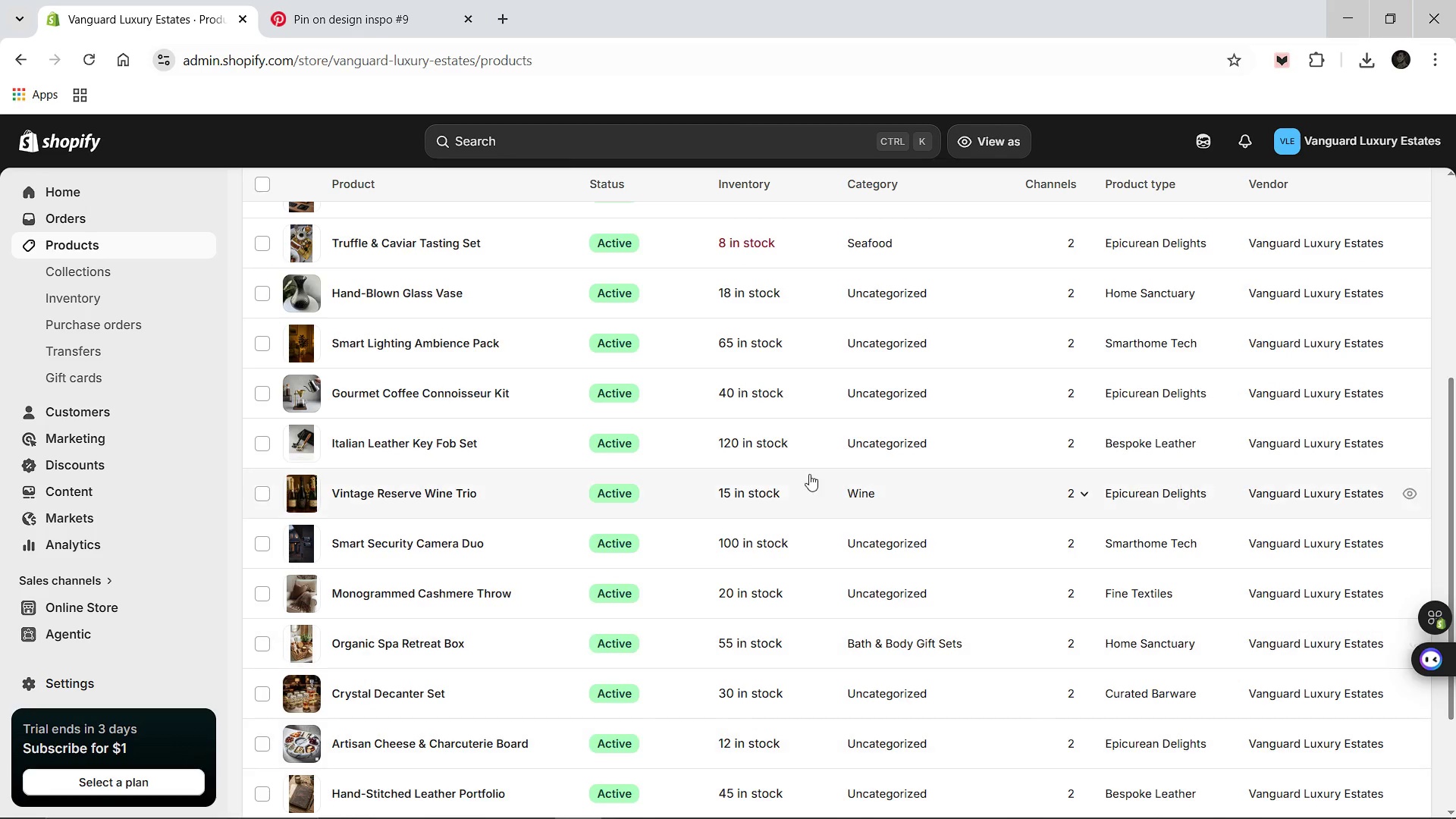 
scroll: coordinate [809, 474], scroll_direction: up, amount: 1.0
 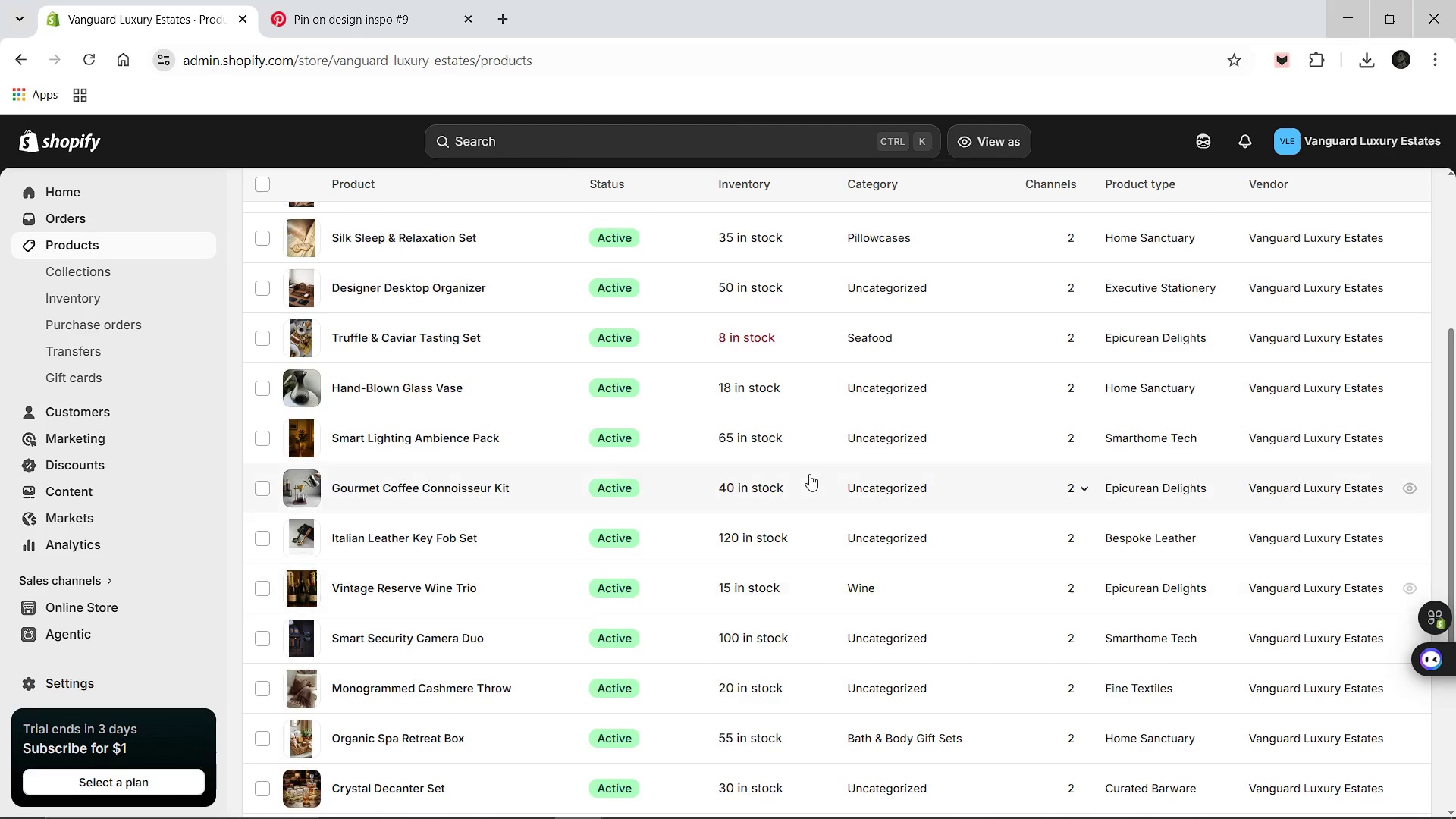 
scroll: coordinate [809, 474], scroll_direction: down, amount: 6.0
 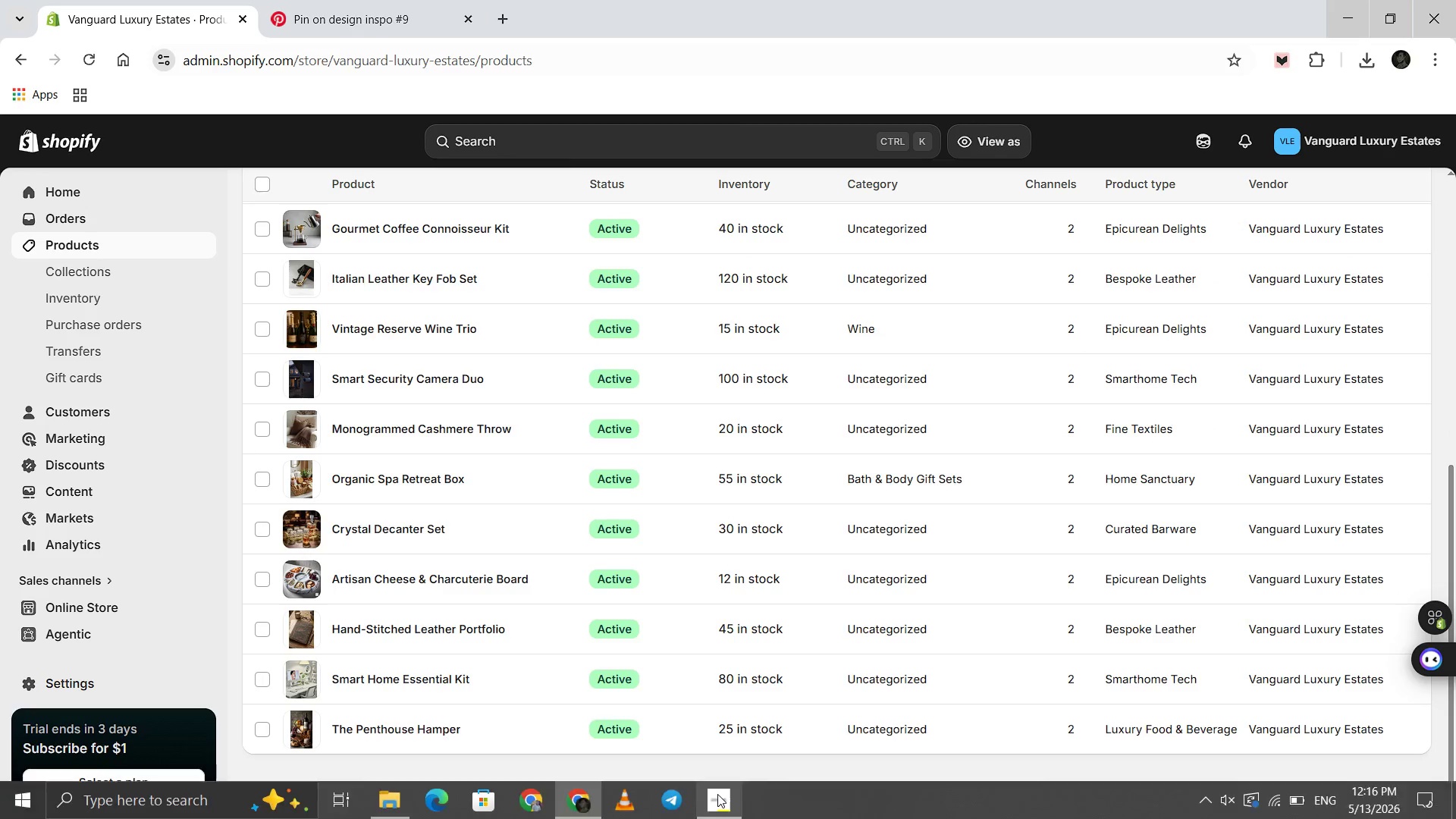 
left_click([710, 799])